 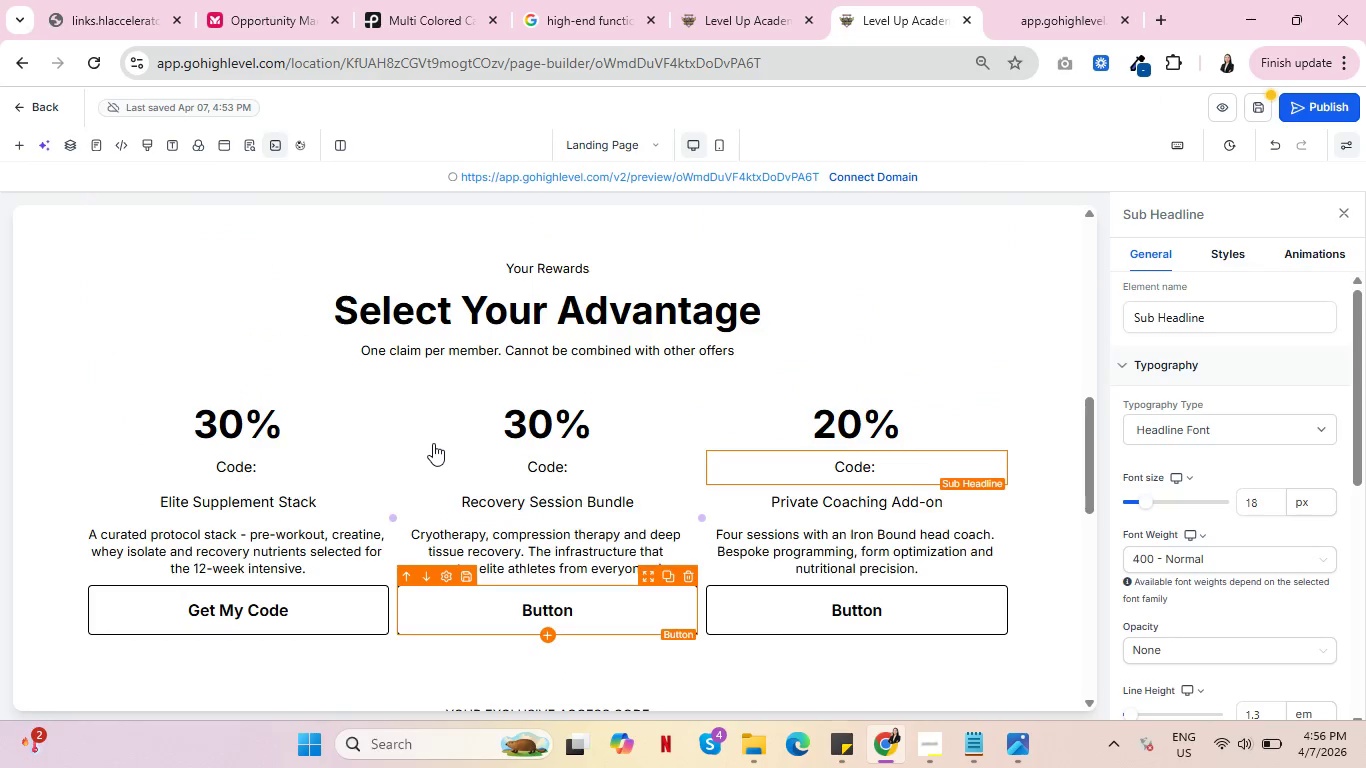 
scroll: coordinate [433, 443], scroll_direction: down, amount: 2.0
 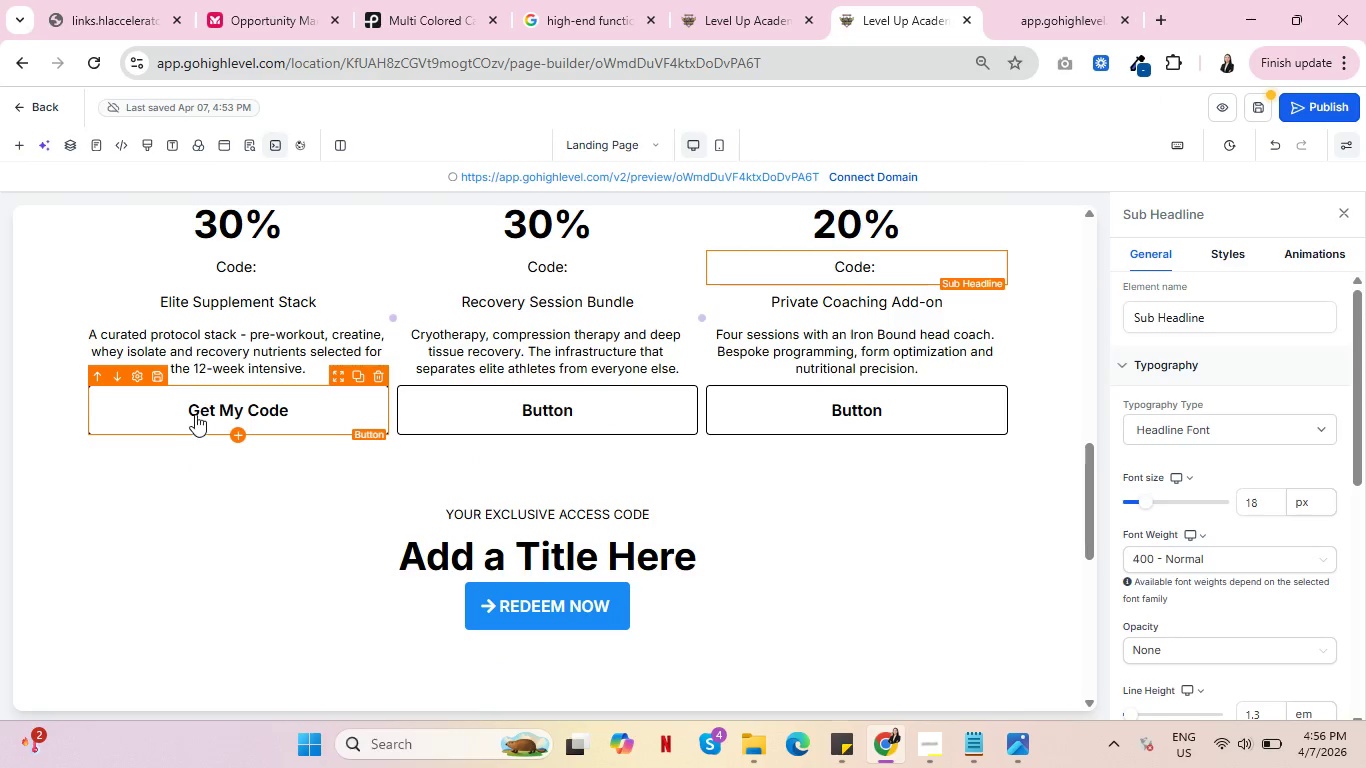 
left_click([200, 414])
 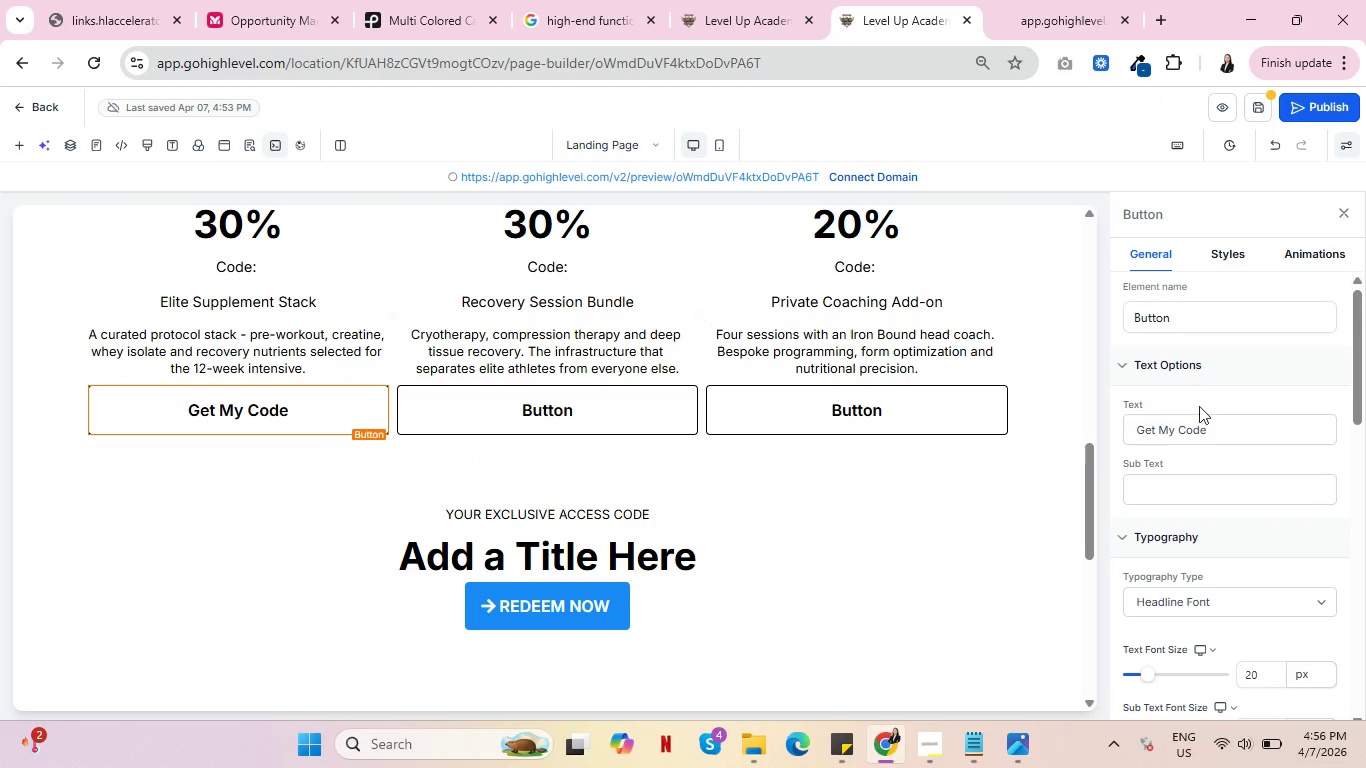 
left_click_drag(start_coordinate=[1226, 427], to_coordinate=[1108, 427])
 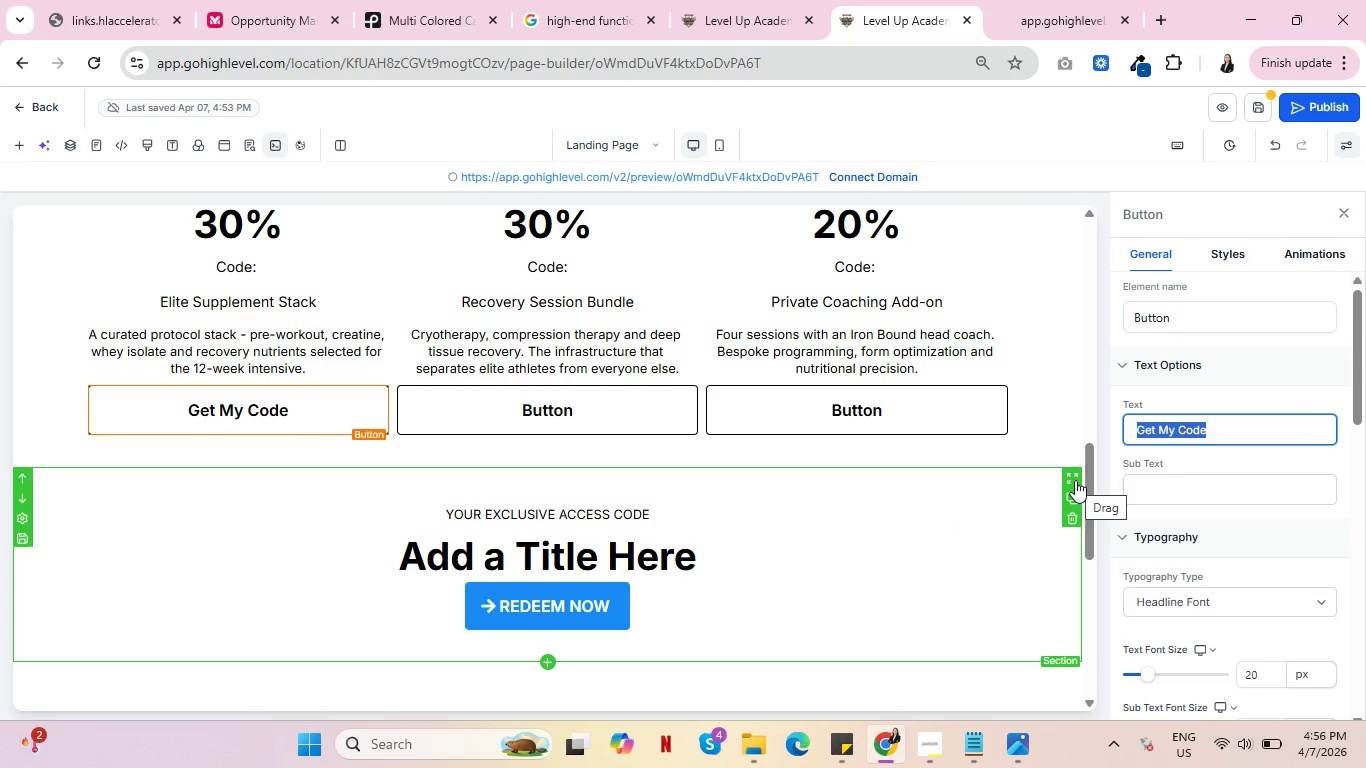 
scroll: coordinate [874, 497], scroll_direction: up, amount: 3.0
 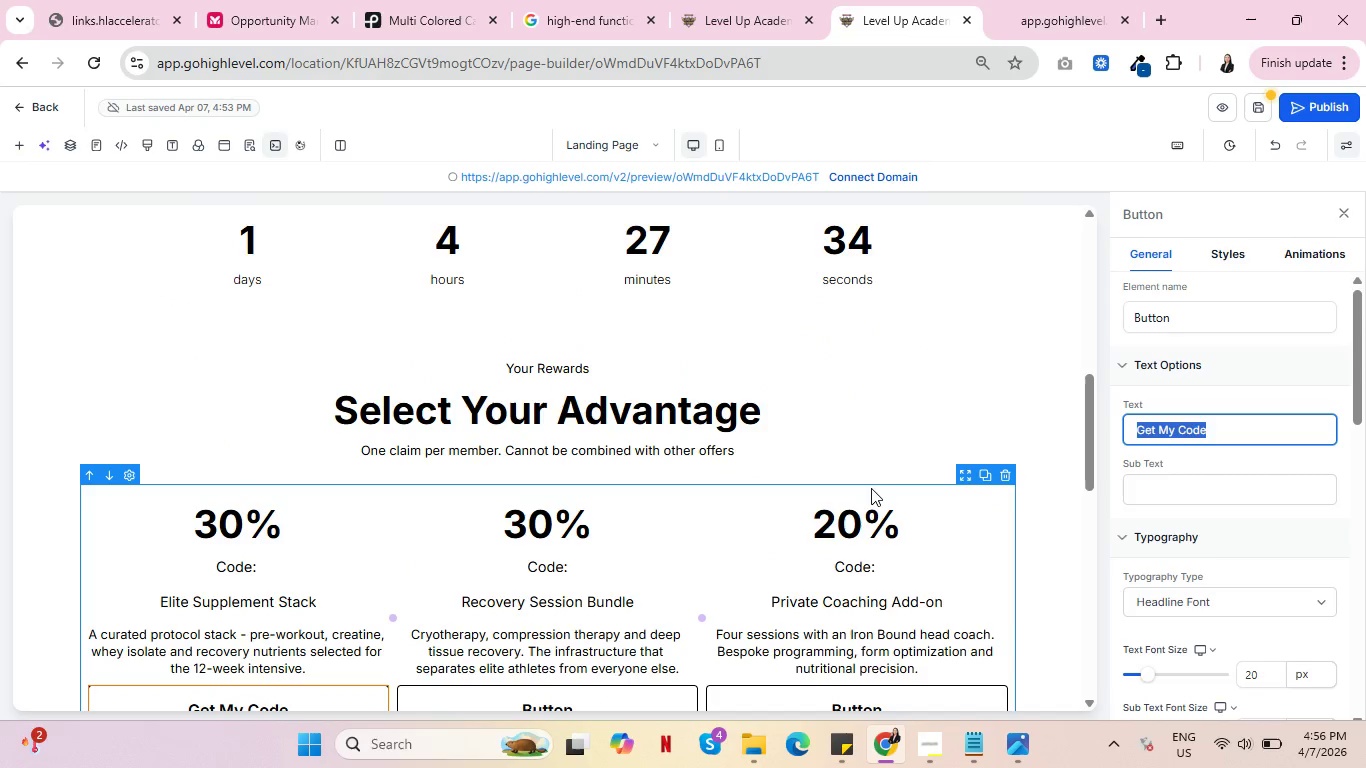 
scroll: coordinate [569, 676], scroll_direction: down, amount: 2.0
 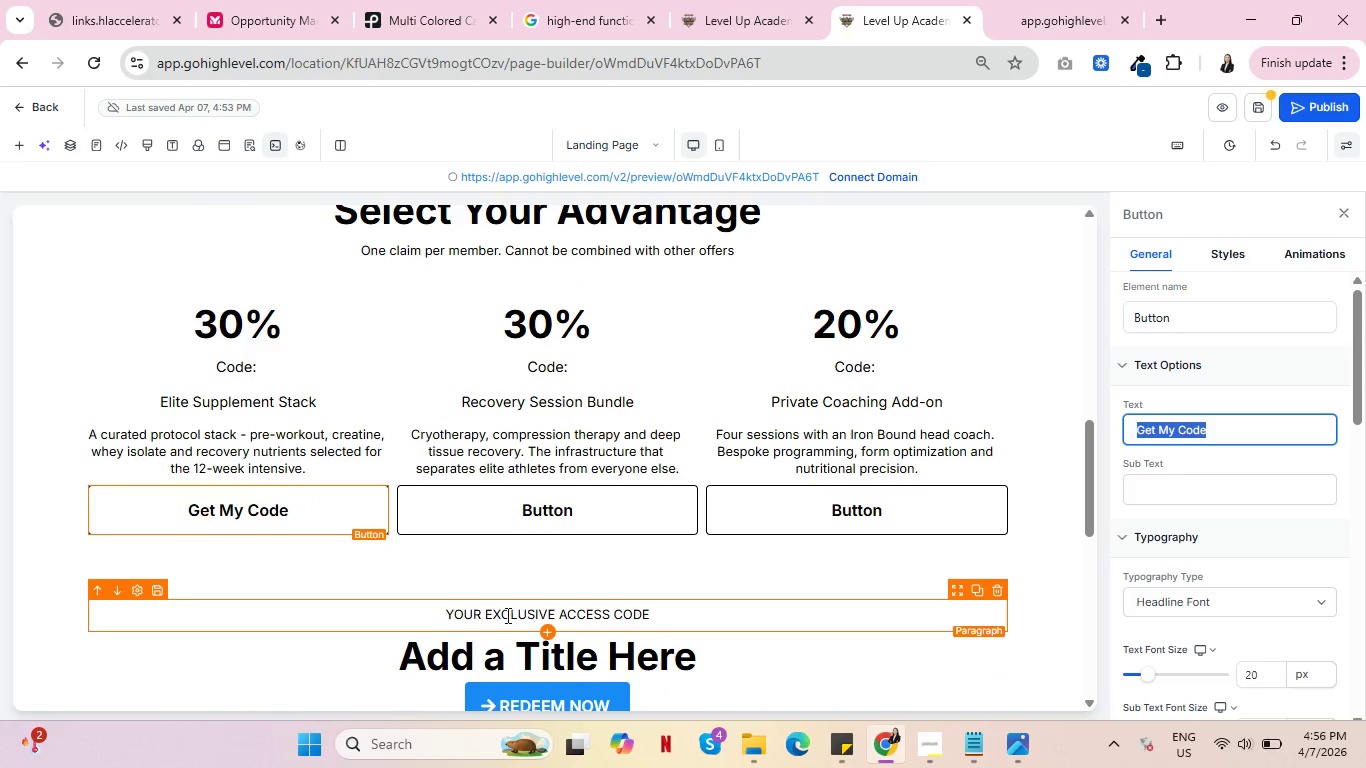 
left_click([506, 615])
 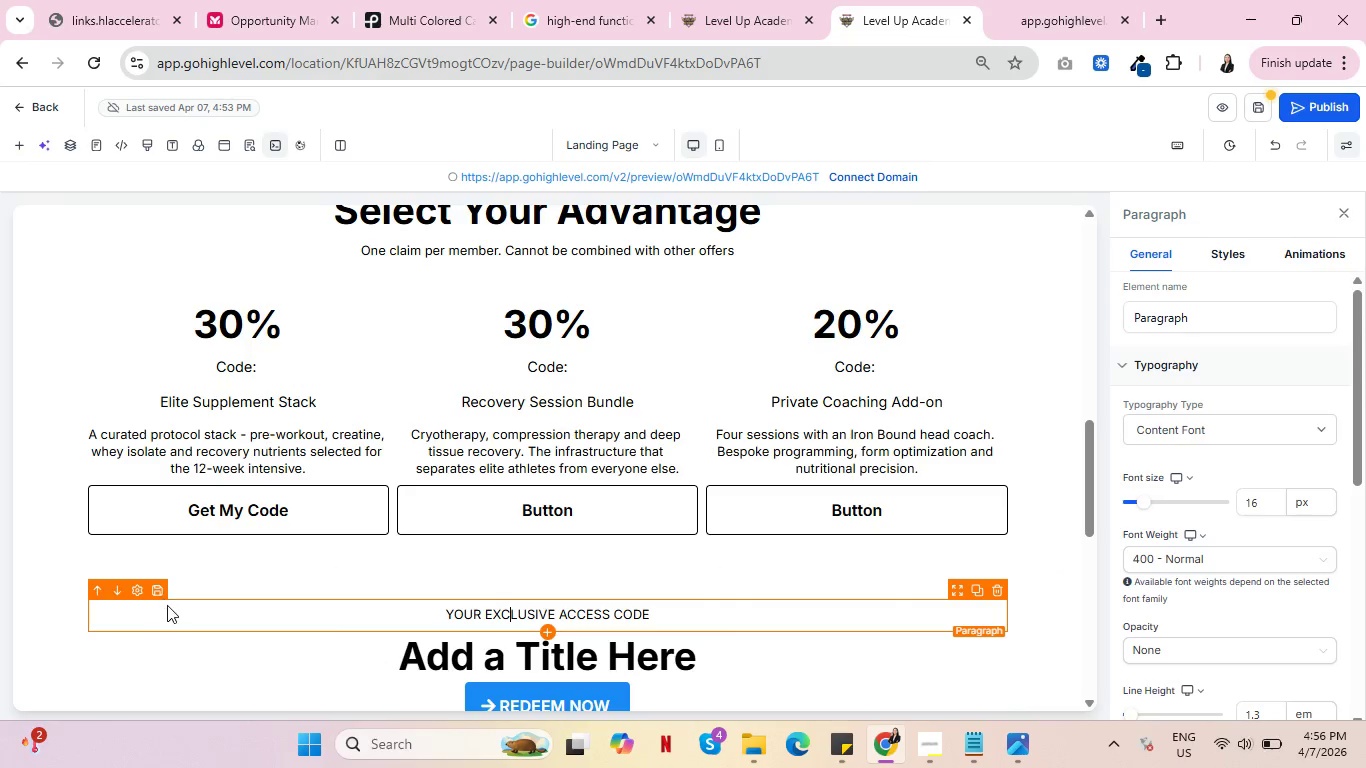 
left_click_drag(start_coordinate=[167, 605], to_coordinate=[274, 288])
 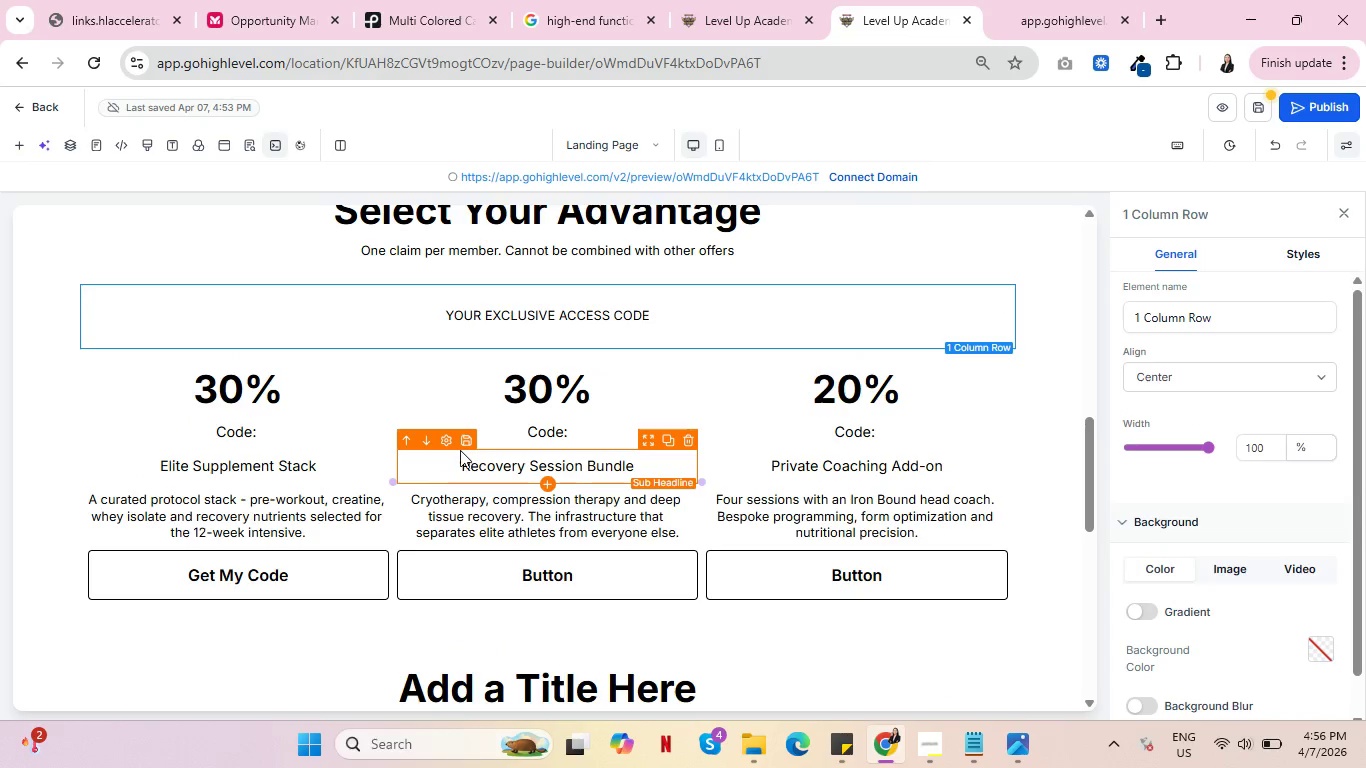 
scroll: coordinate [454, 450], scroll_direction: up, amount: 1.0
 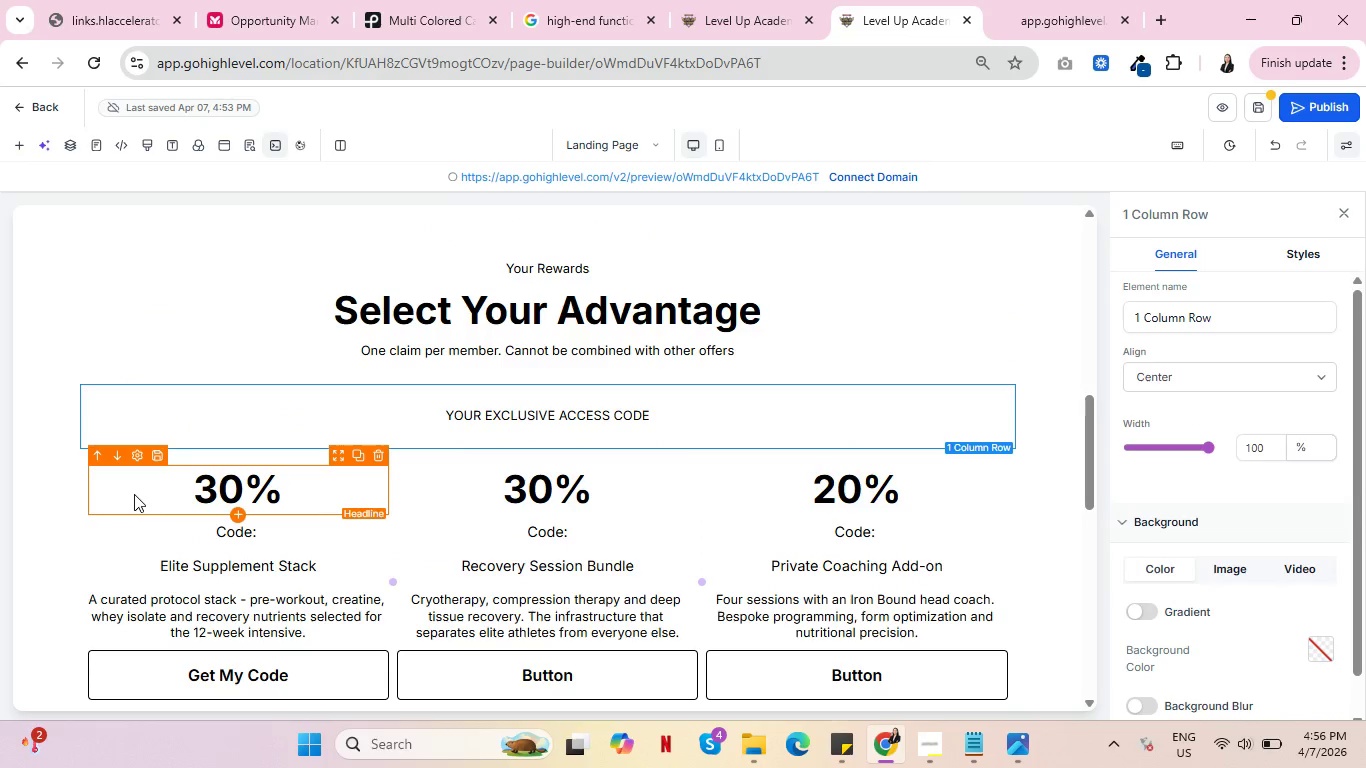 
scroll: coordinate [354, 456], scroll_direction: down, amount: 3.0
 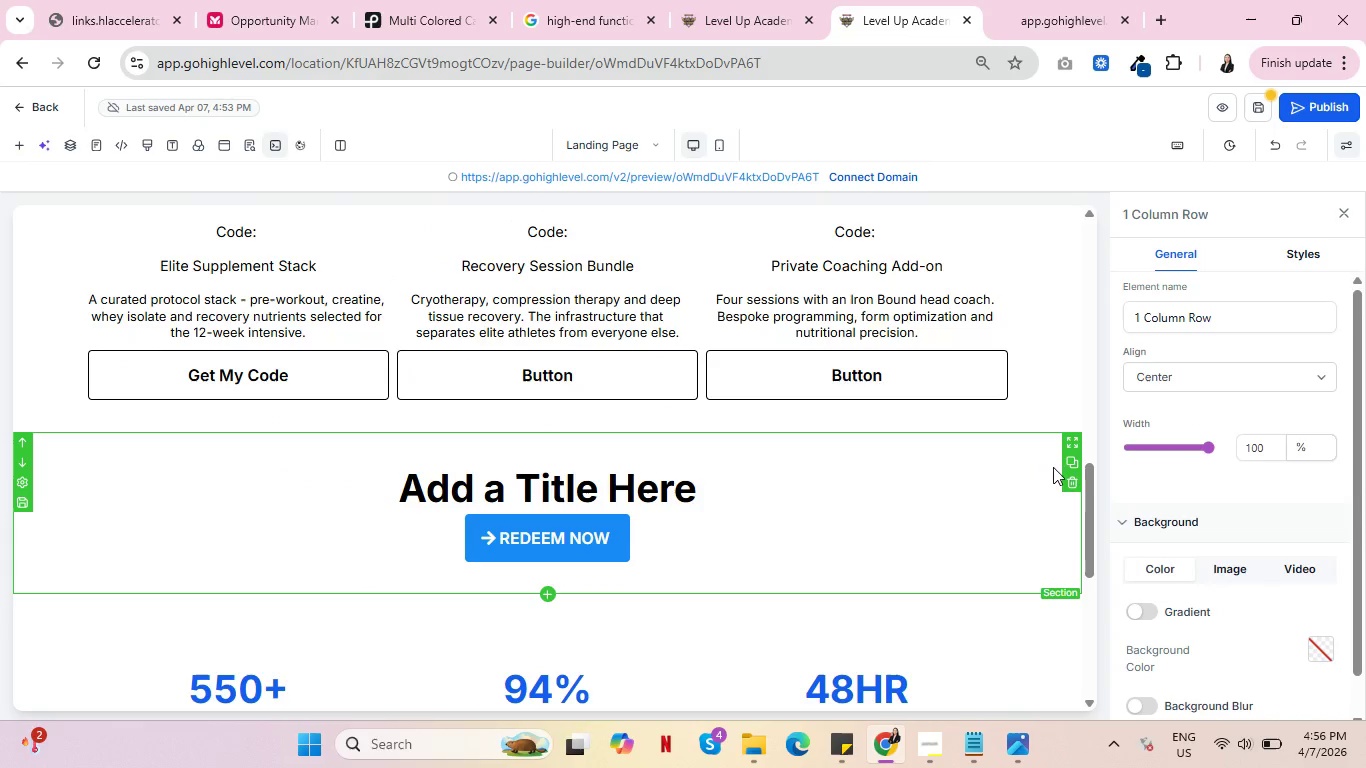 
left_click([1069, 480])
 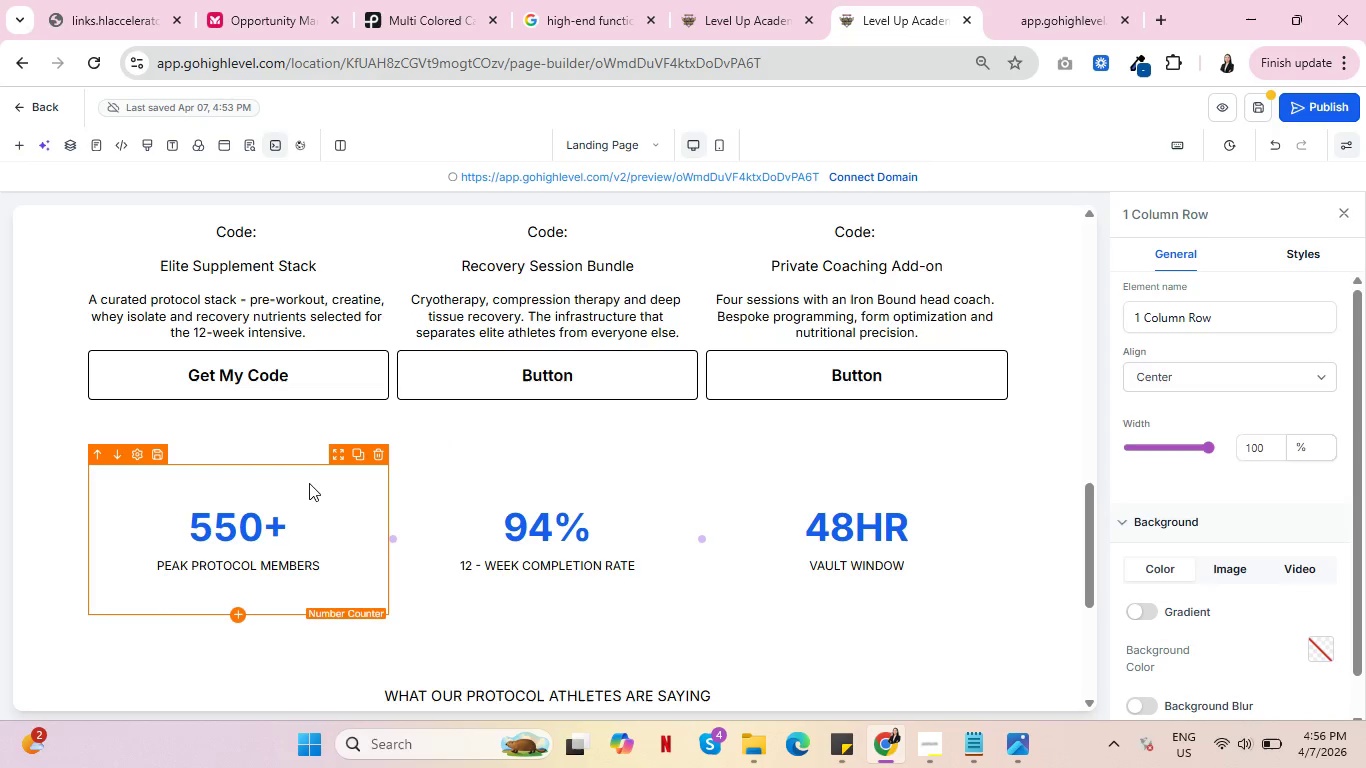 
scroll: coordinate [316, 479], scroll_direction: up, amount: 1.0
 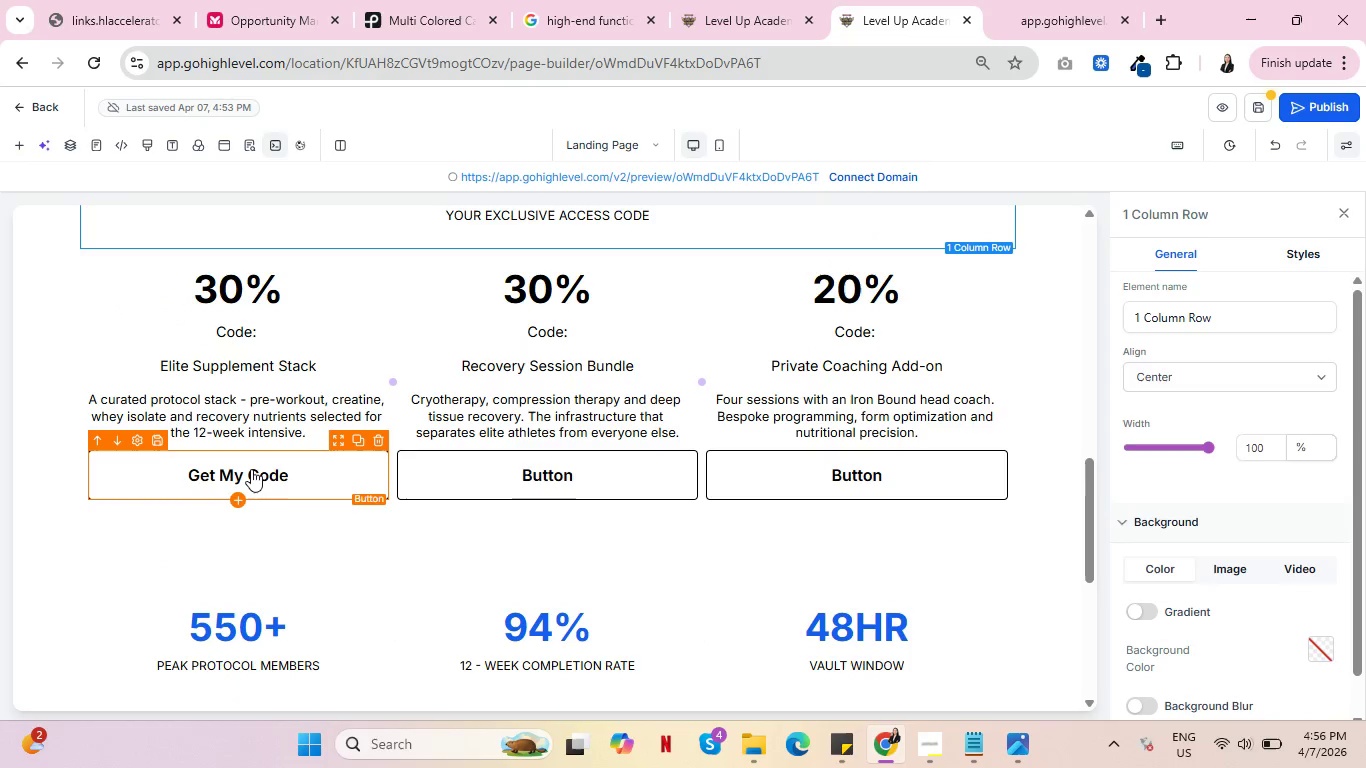 
left_click([249, 468])
 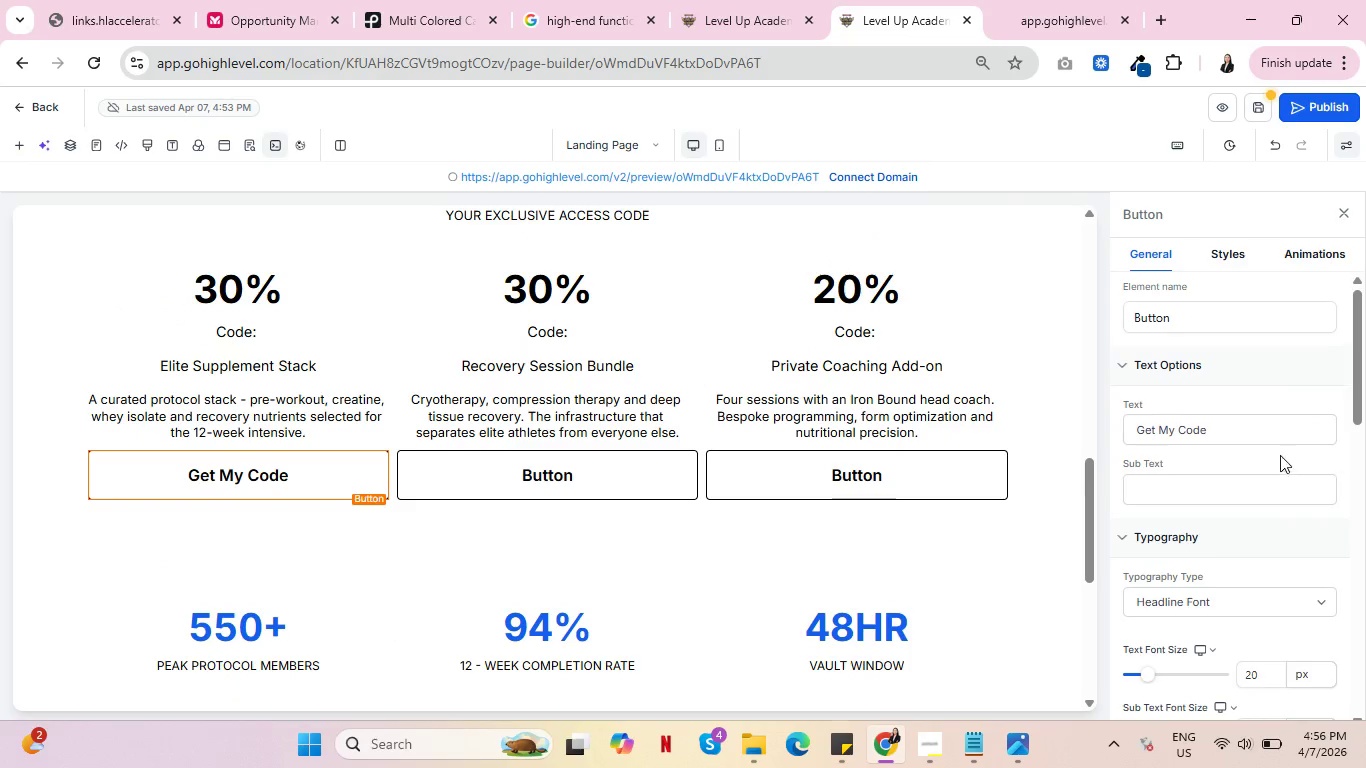 
scroll: coordinate [1280, 454], scroll_direction: up, amount: 4.0
 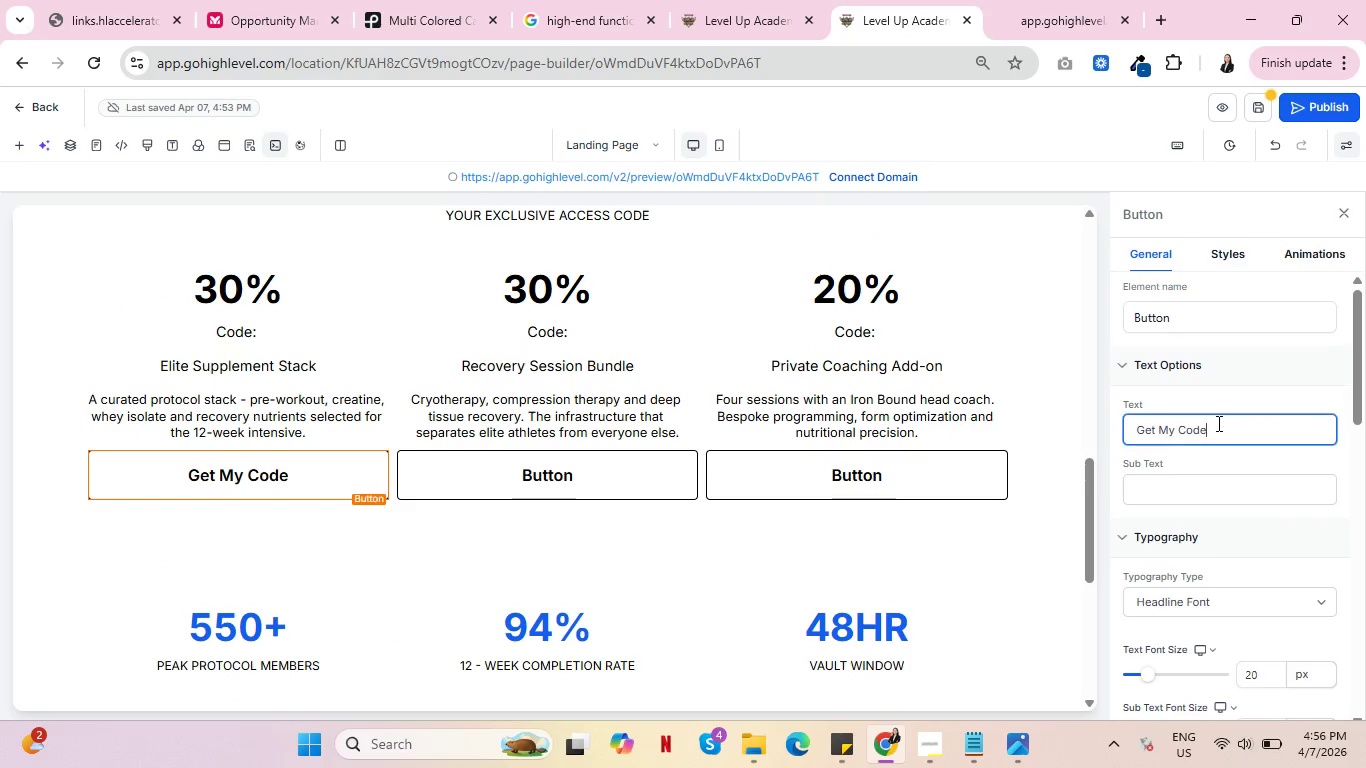 
left_click_drag(start_coordinate=[1219, 423], to_coordinate=[1114, 423])
 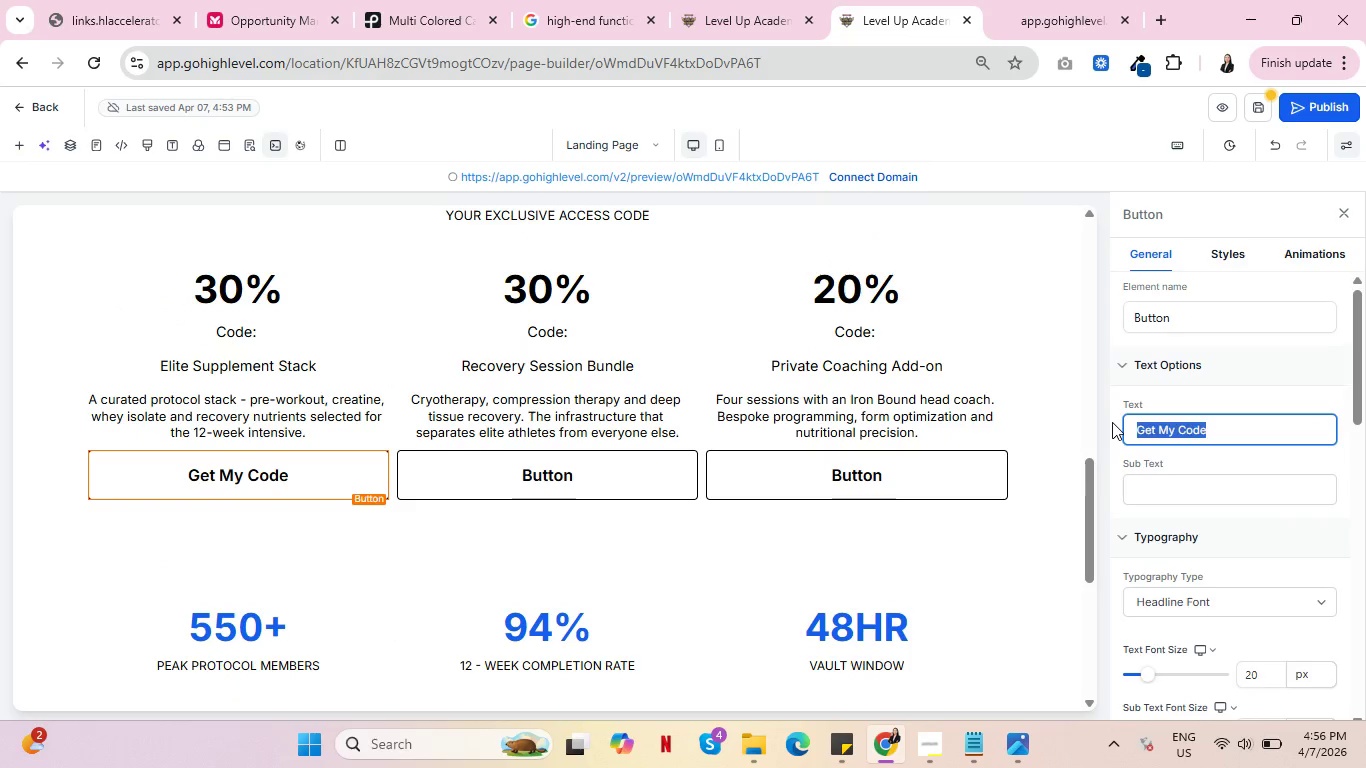 
type(Redde)
key(Backspace)
type(e)
key(Backspace)
key(Backspace)
type(e)
 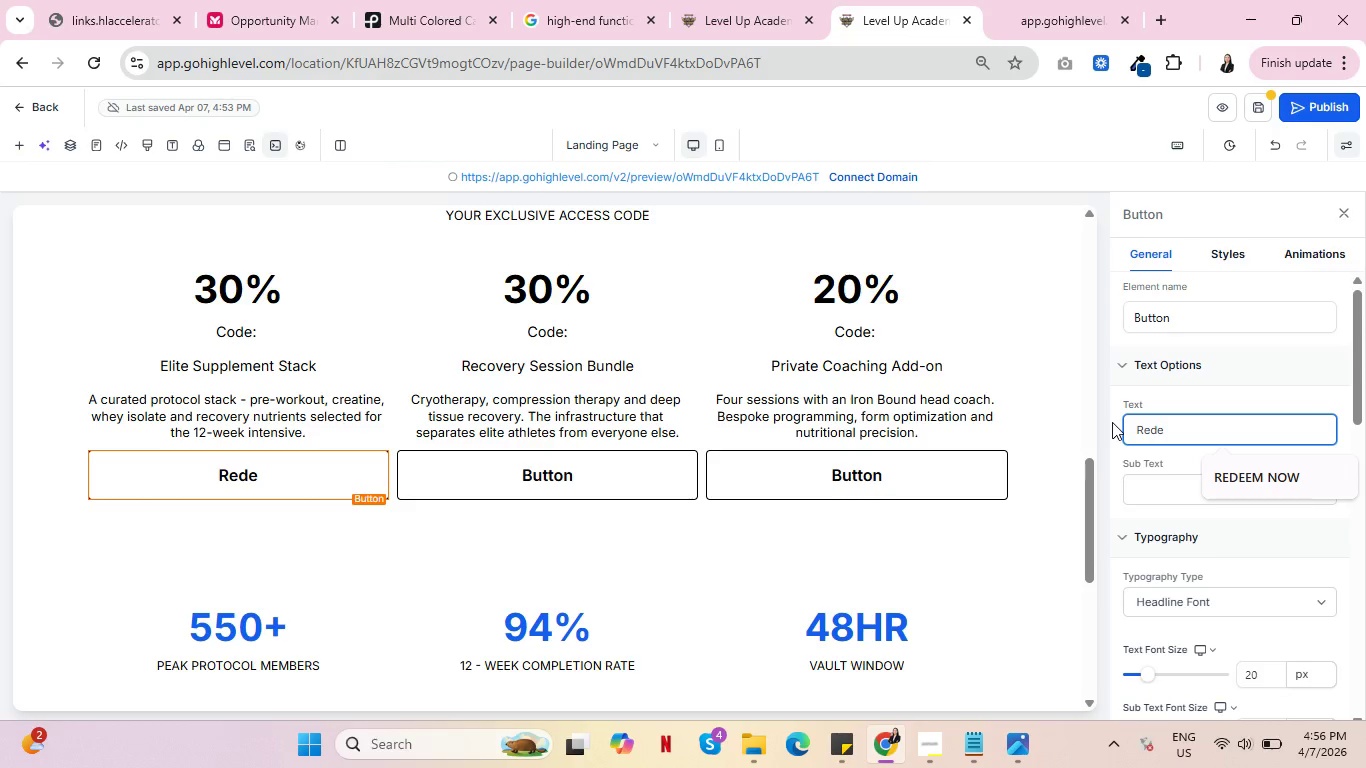 
left_click([1284, 477])
 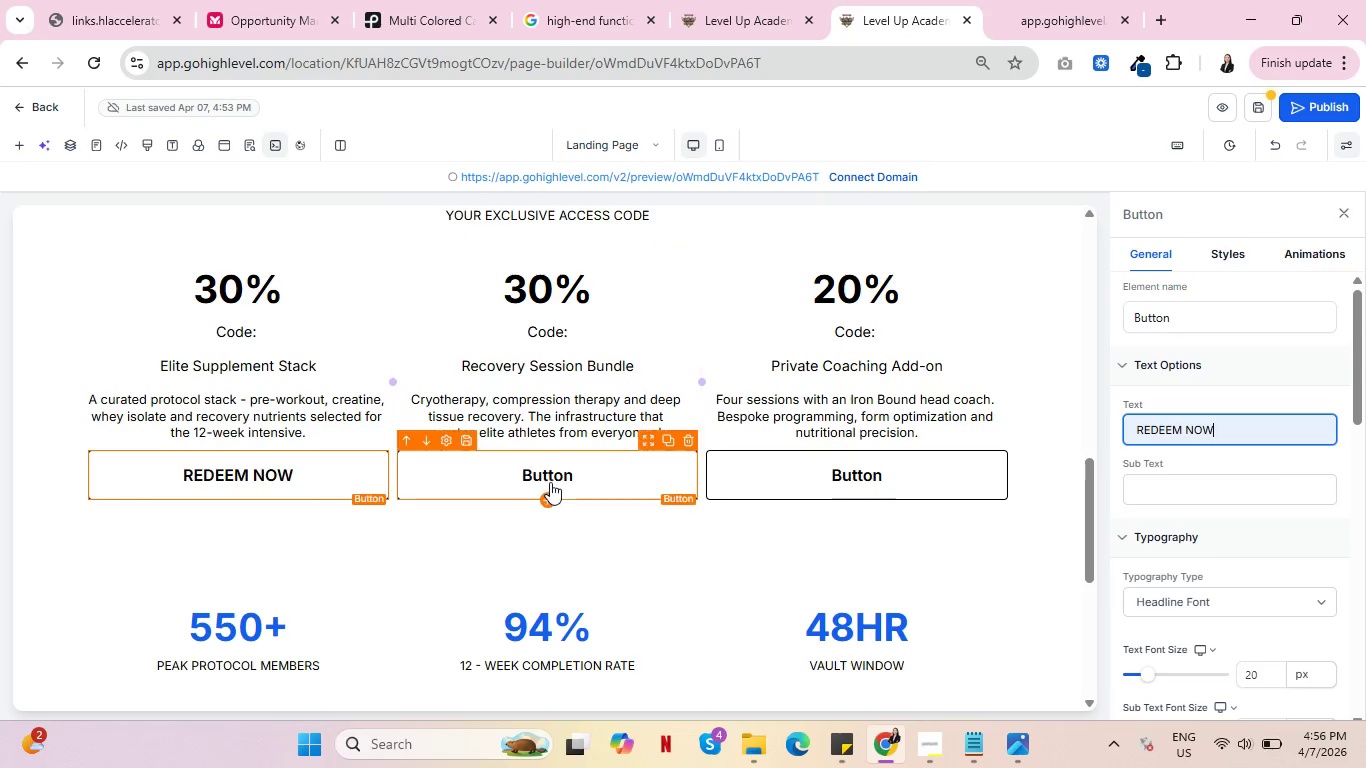 
left_click([553, 472])
 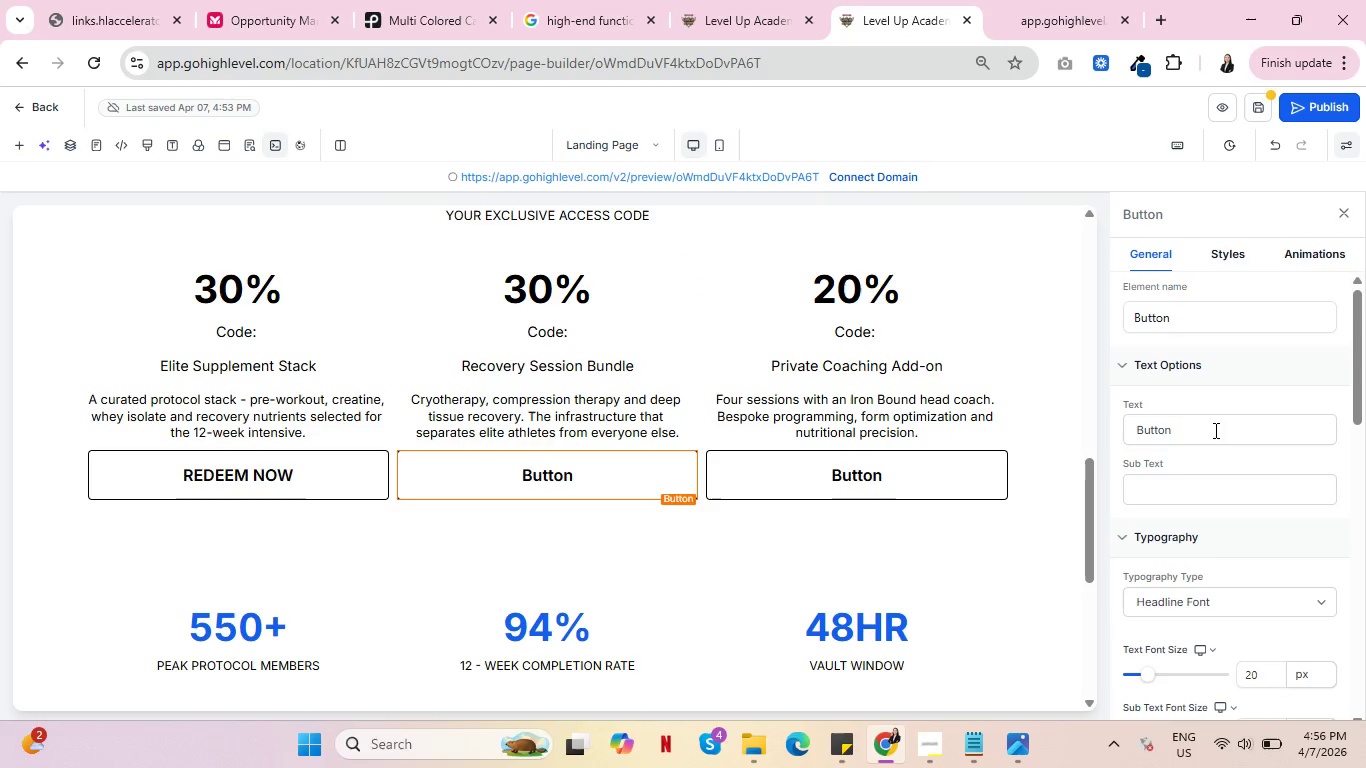 
left_click_drag(start_coordinate=[1214, 430], to_coordinate=[1043, 422])
 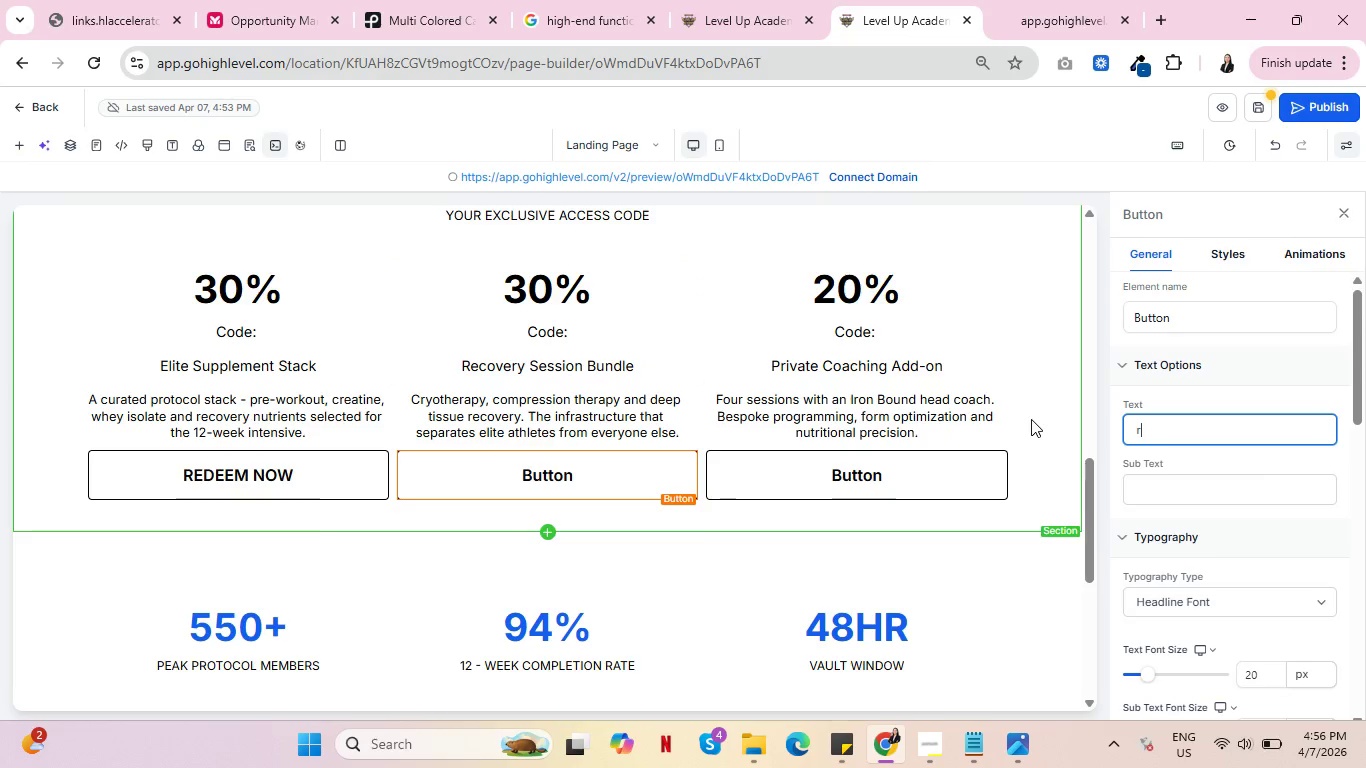 
type(re)
 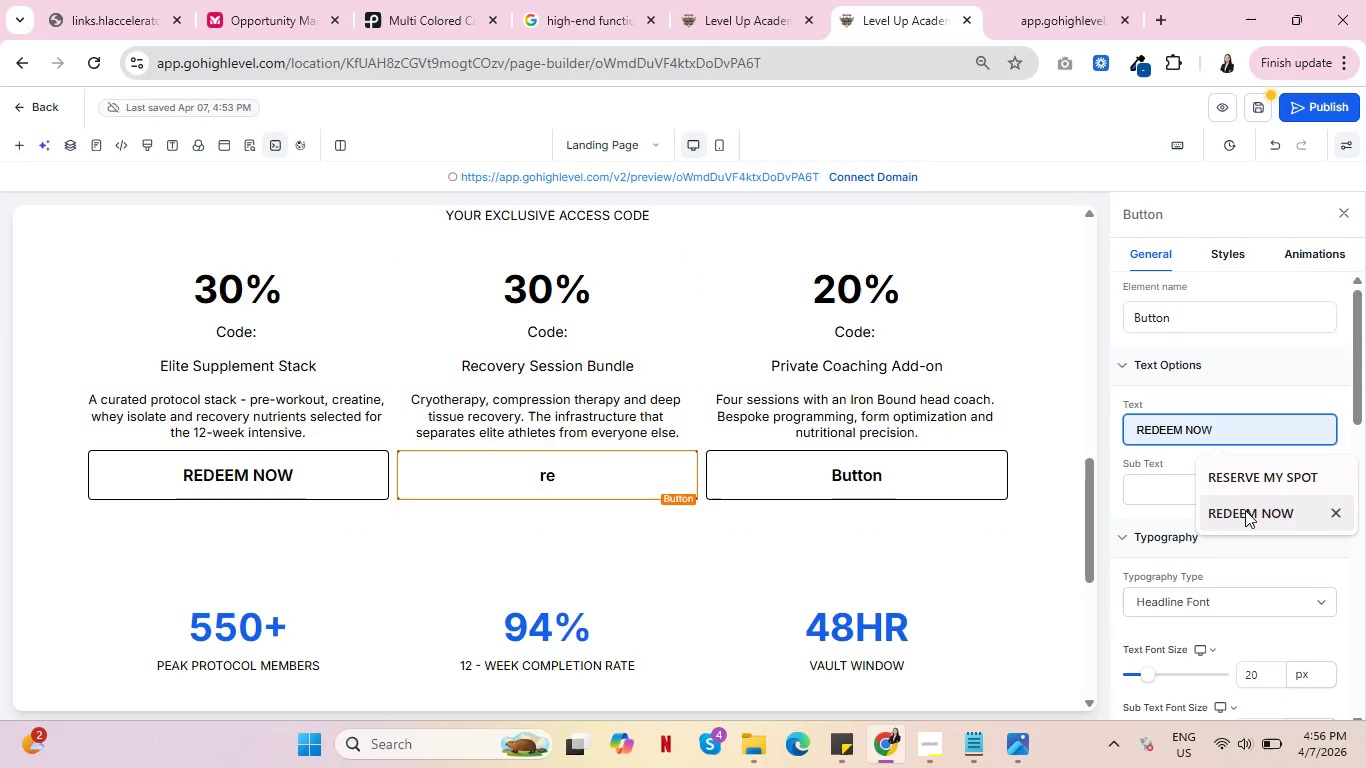 
left_click([1245, 510])
 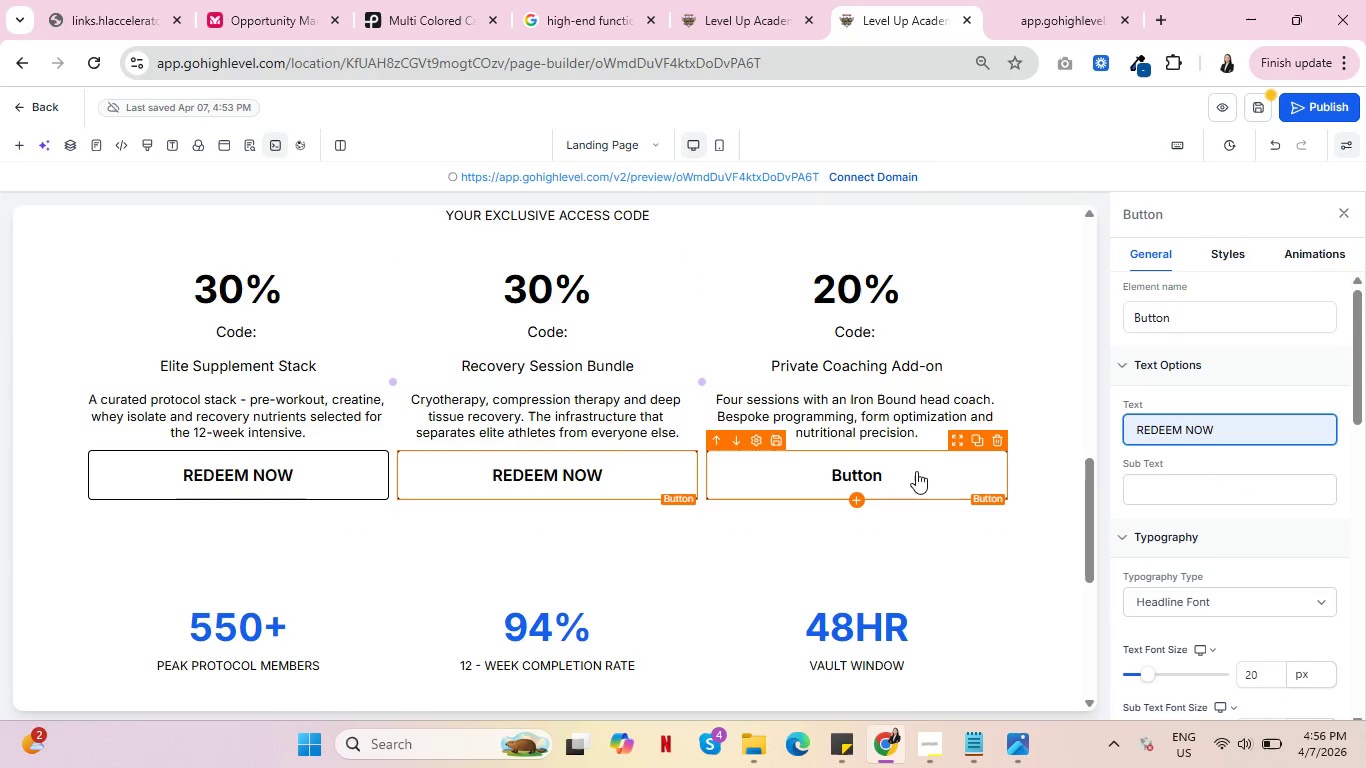 
left_click([915, 471])
 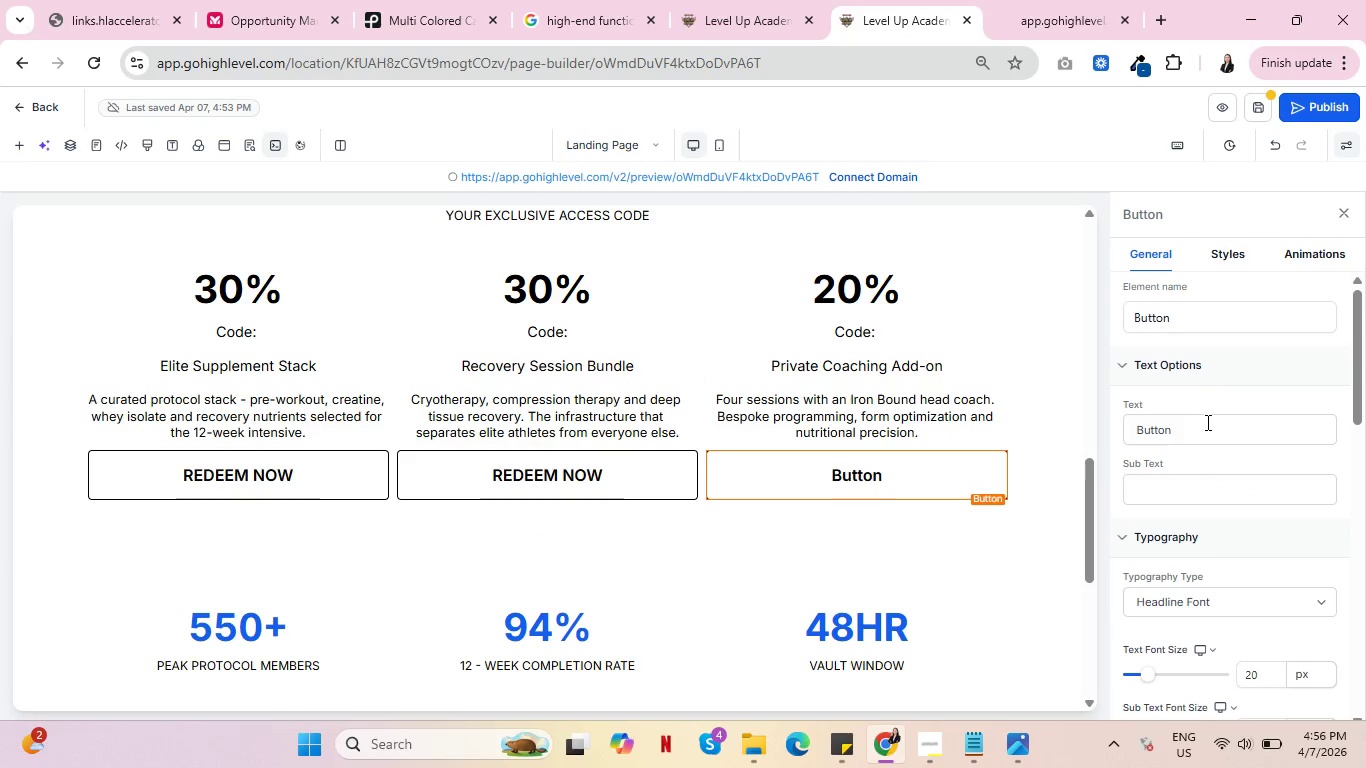 
left_click_drag(start_coordinate=[1205, 422], to_coordinate=[1092, 417])
 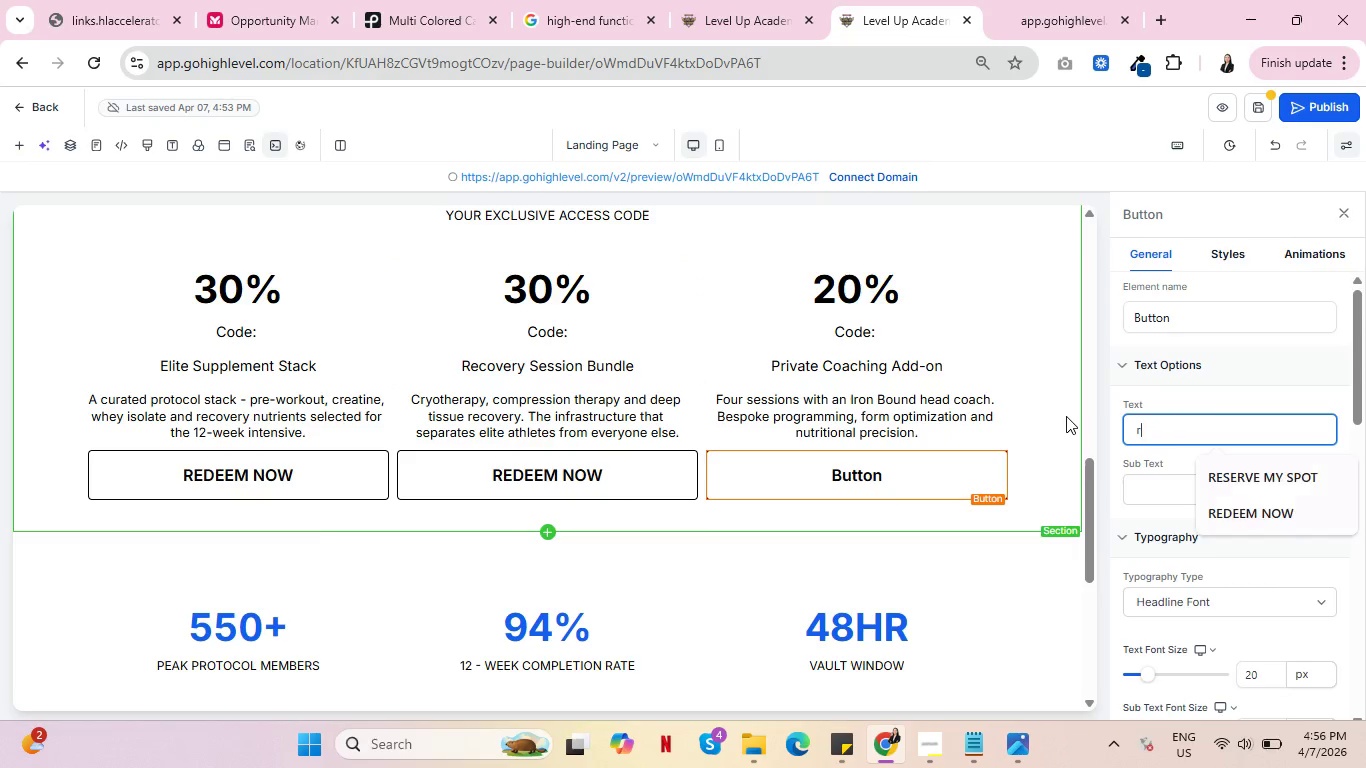 
type(red)
 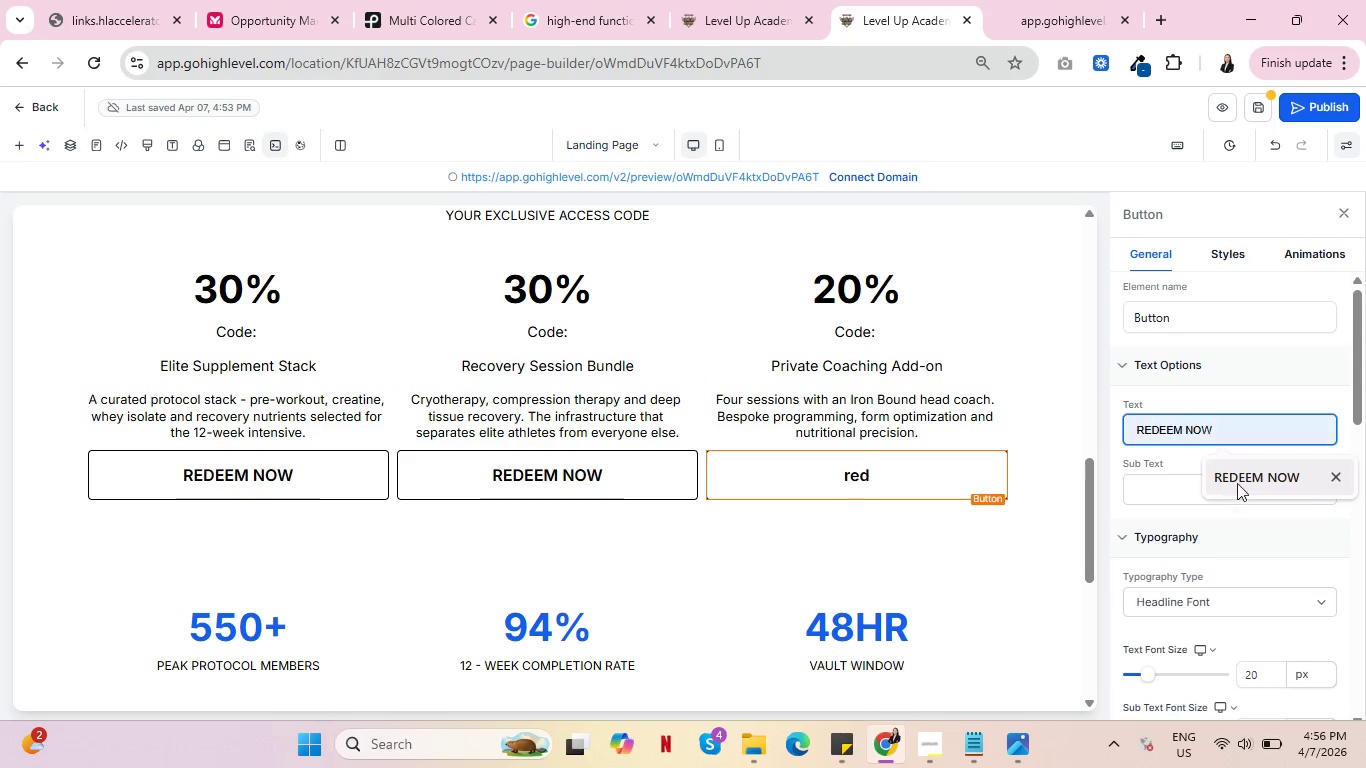 
left_click([1237, 483])
 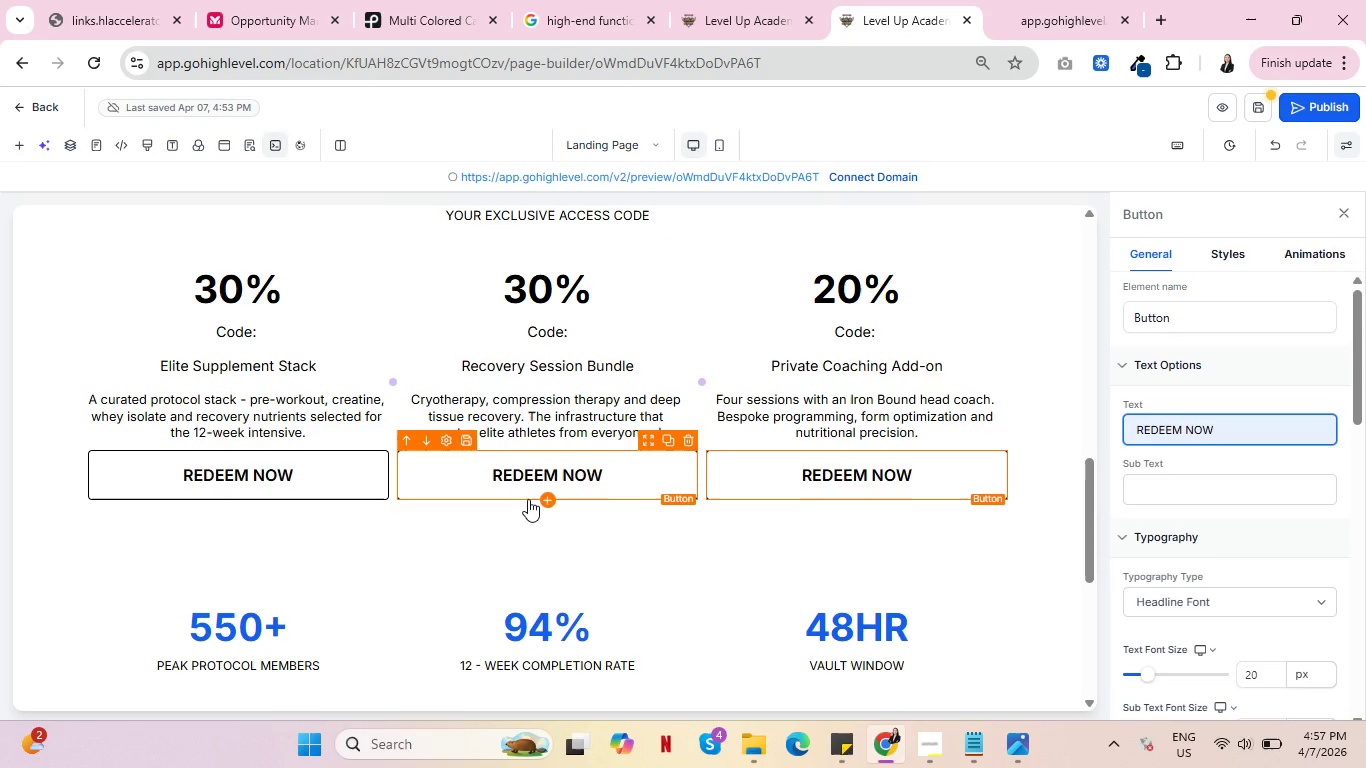 
wait(19.33)
 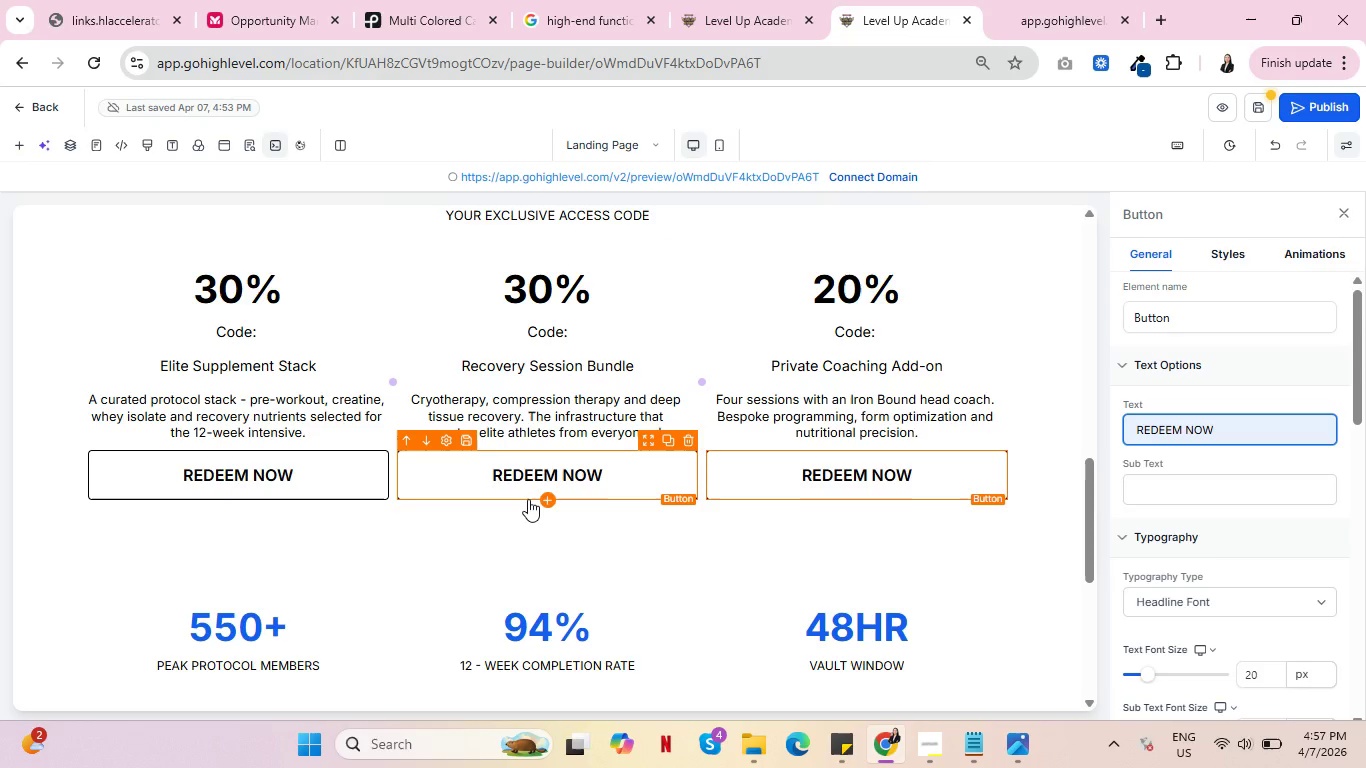 
left_click([296, 478])
 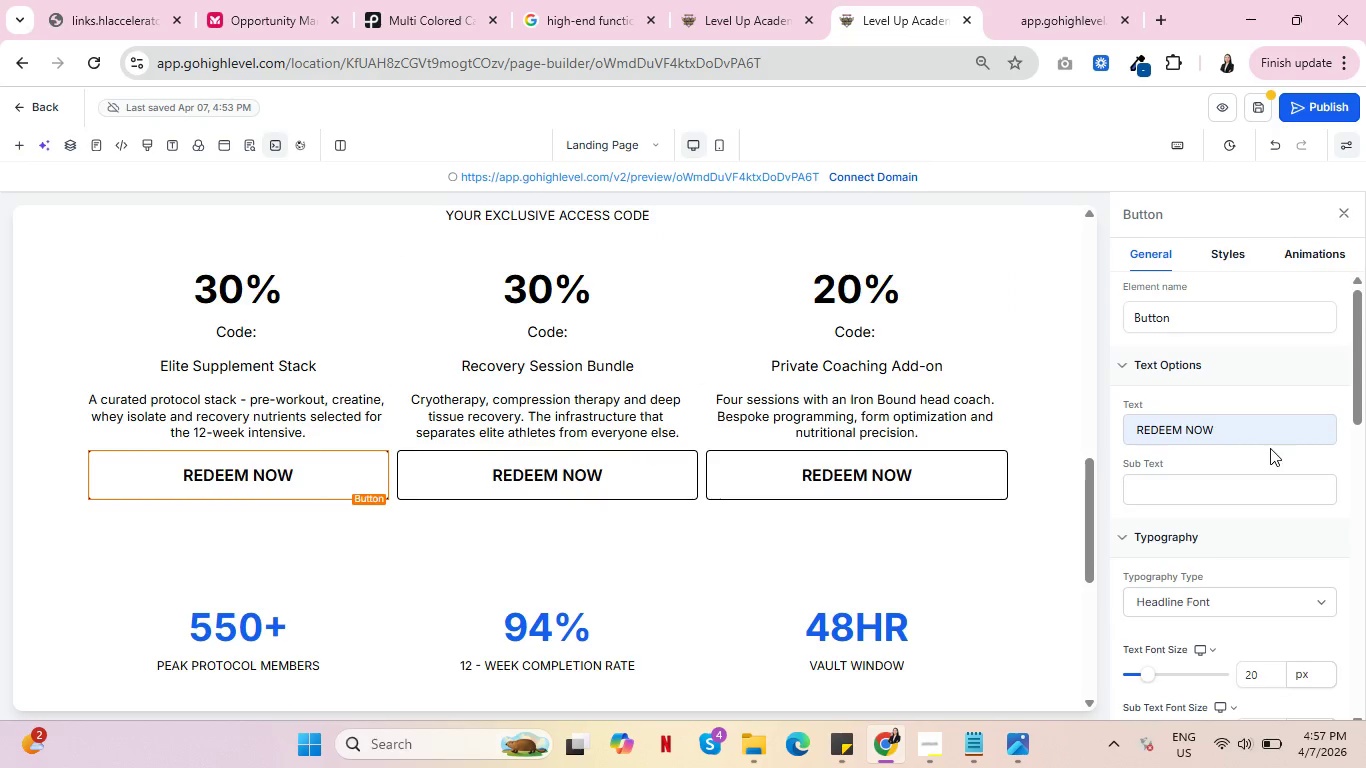 
scroll: coordinate [1270, 454], scroll_direction: down, amount: 7.0
 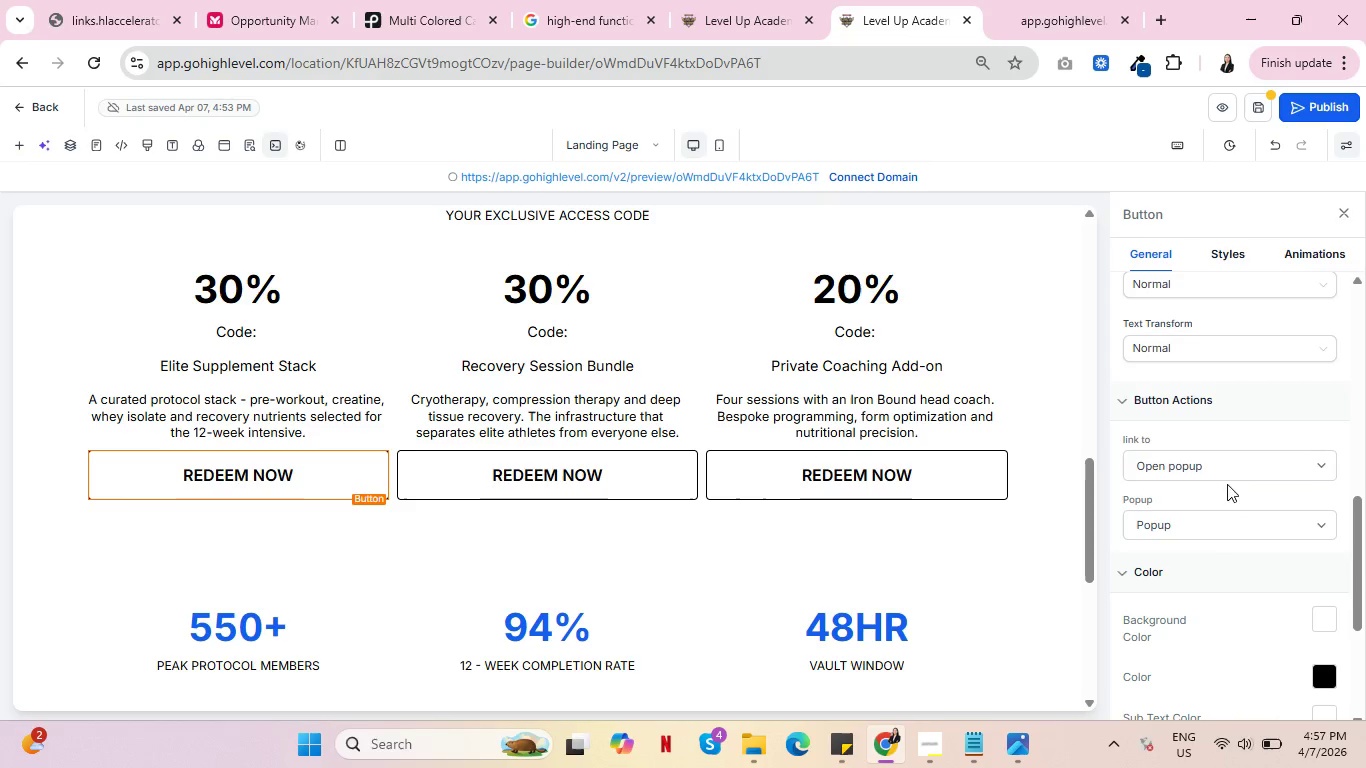 
left_click([1238, 463])
 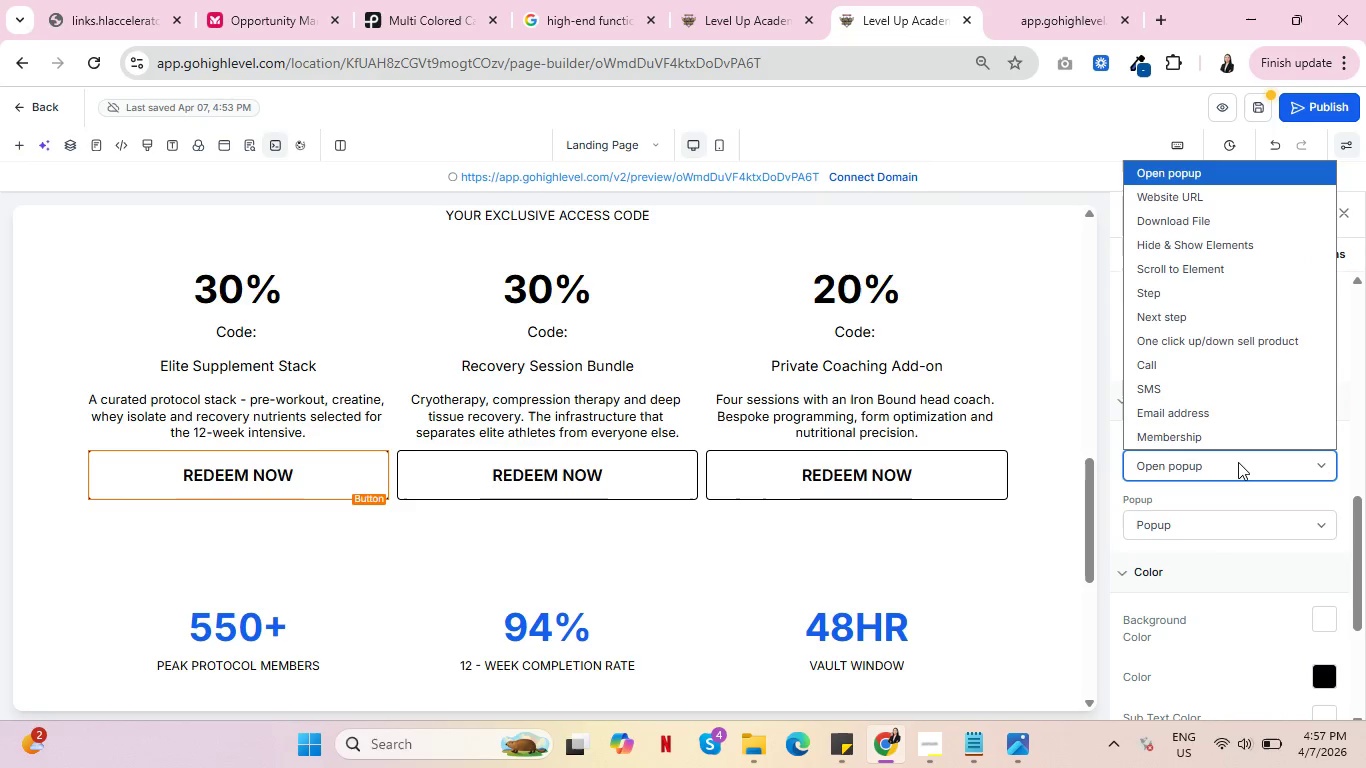 
wait(12.05)
 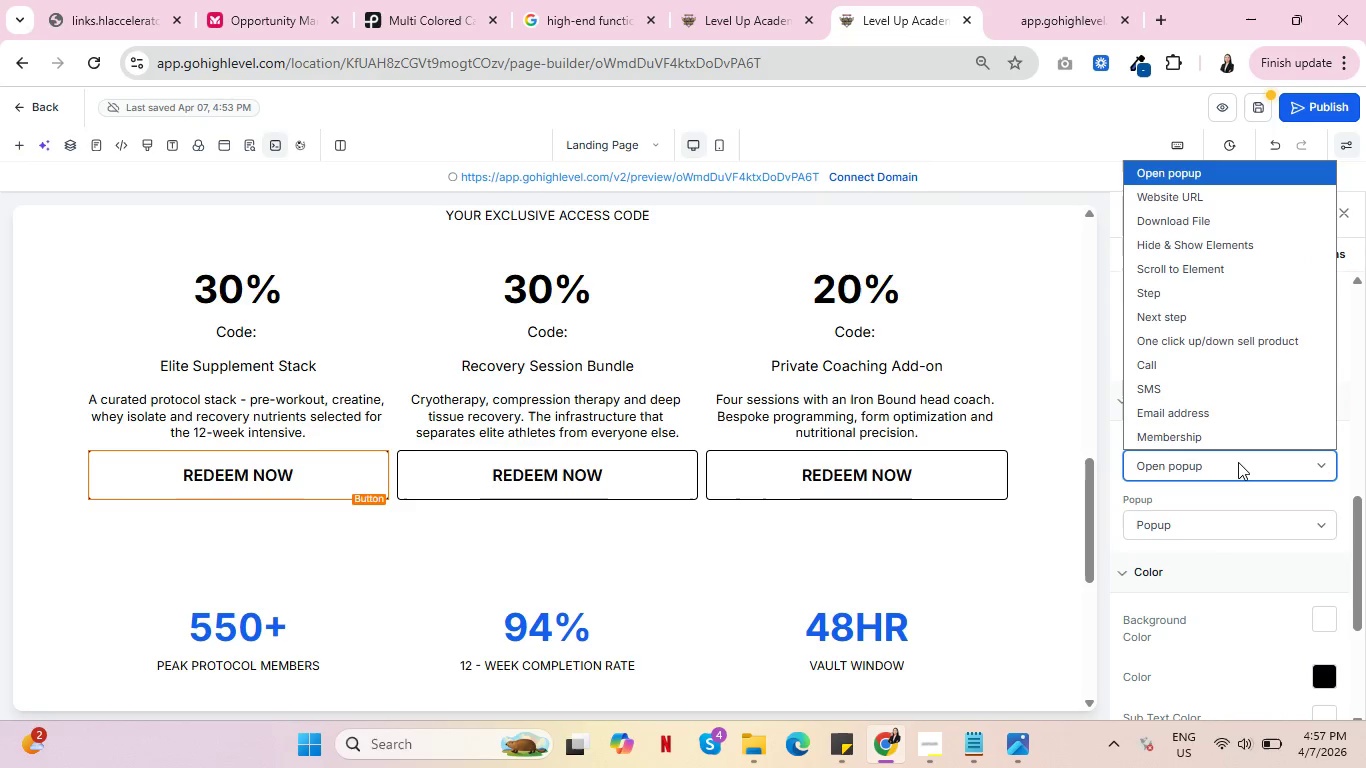 
scroll: coordinate [1193, 347], scroll_direction: down, amount: 3.0
 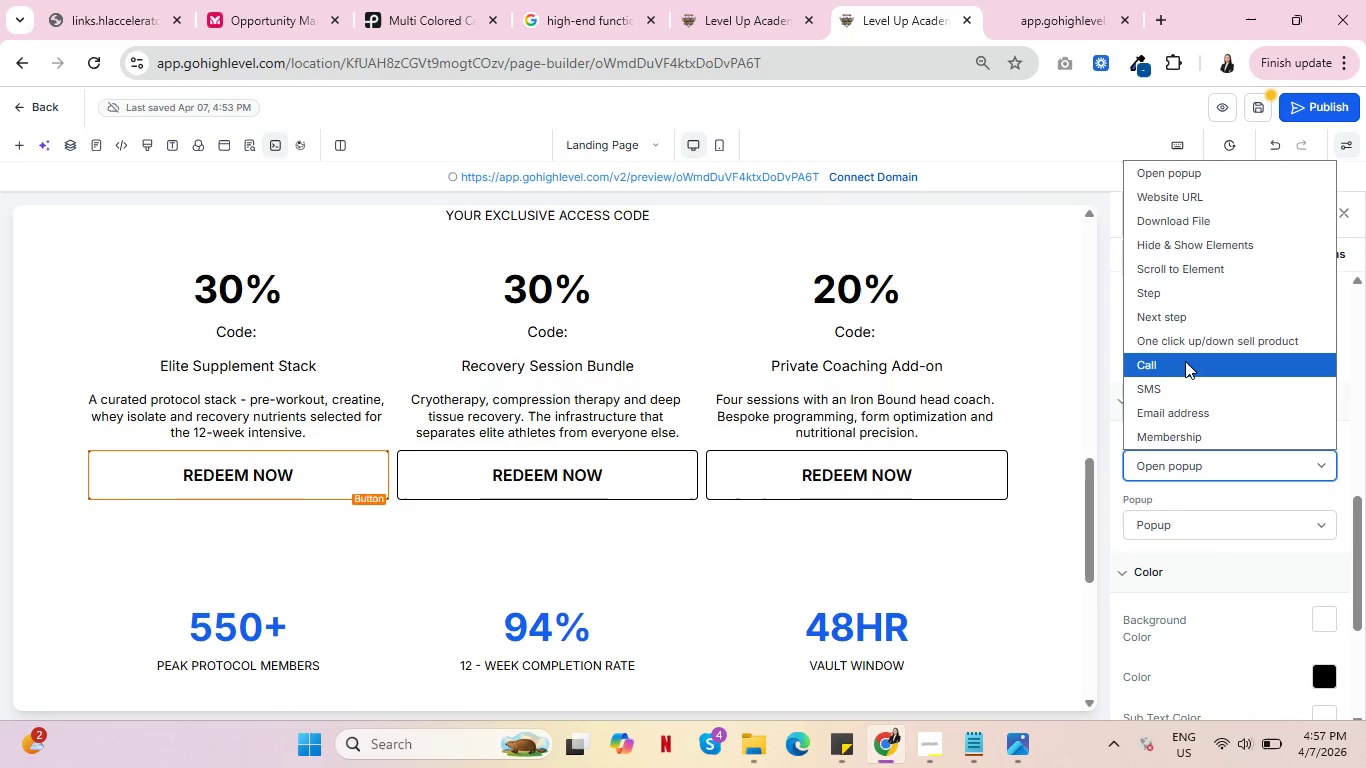 
left_click([1181, 317])
 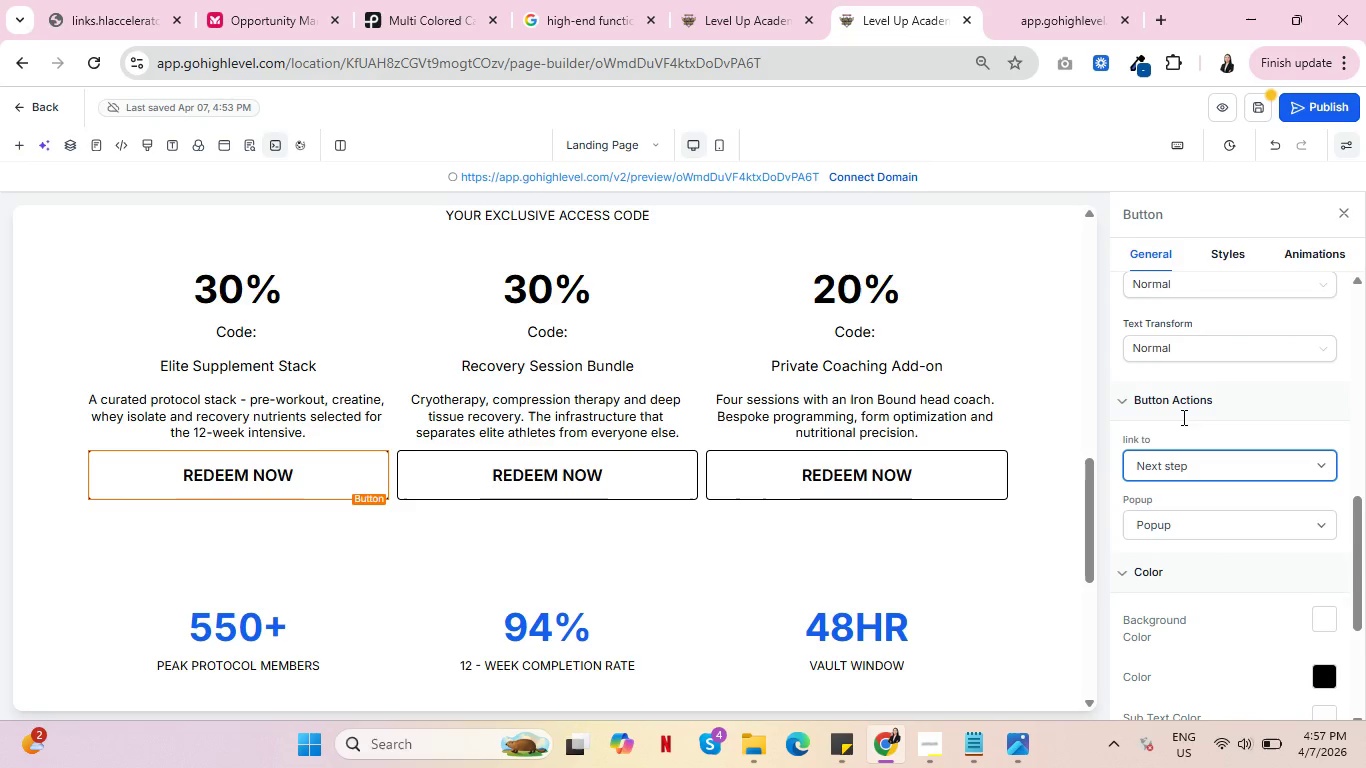 
mouse_move([1178, 508])
 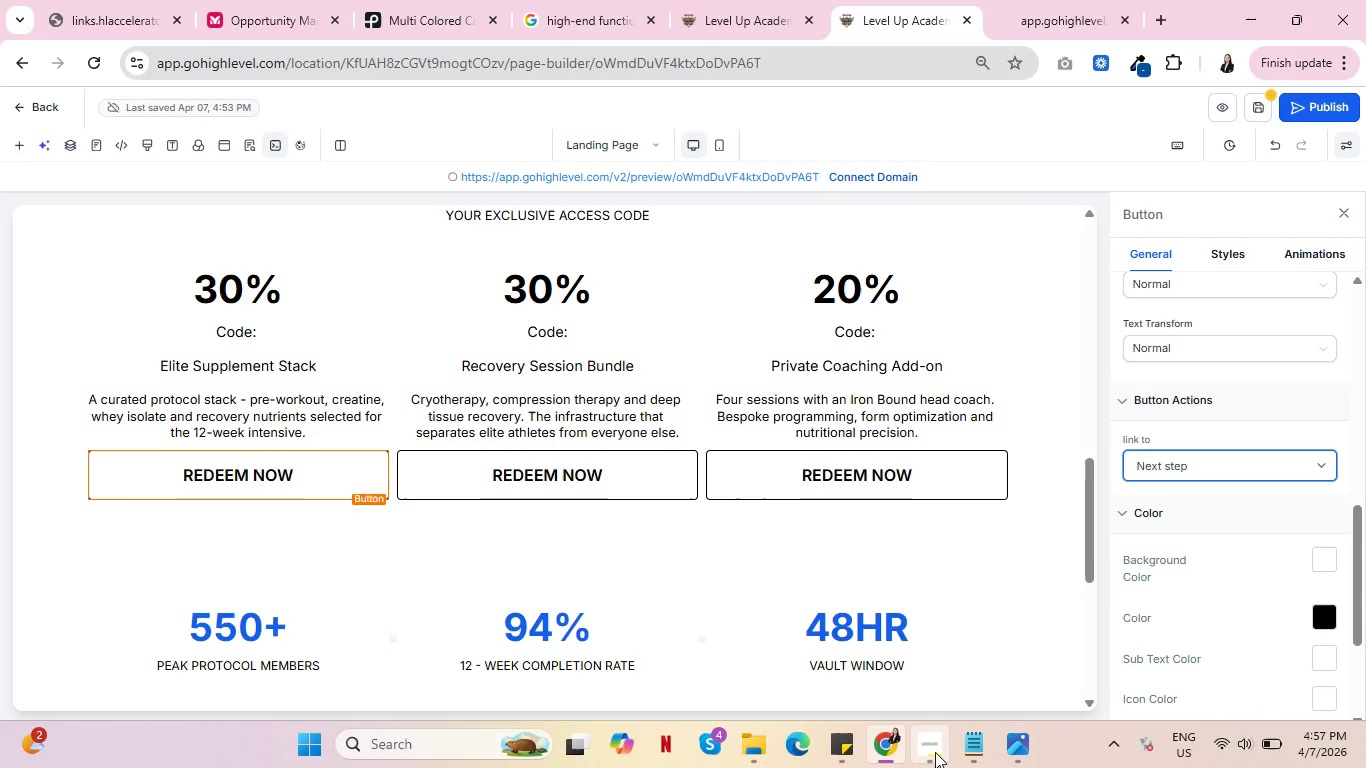 
left_click([931, 752])